 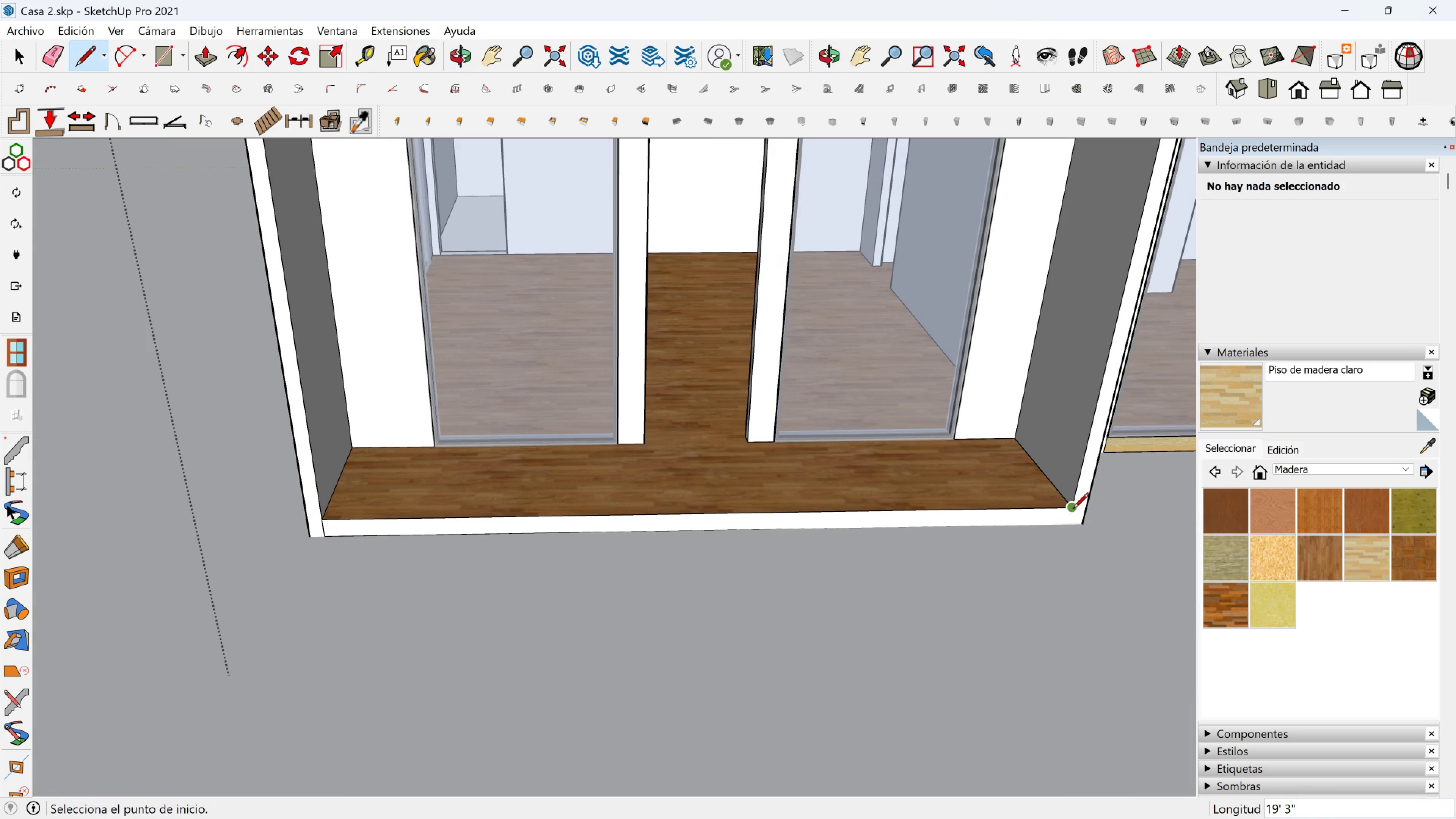 
left_click([1068, 524])
 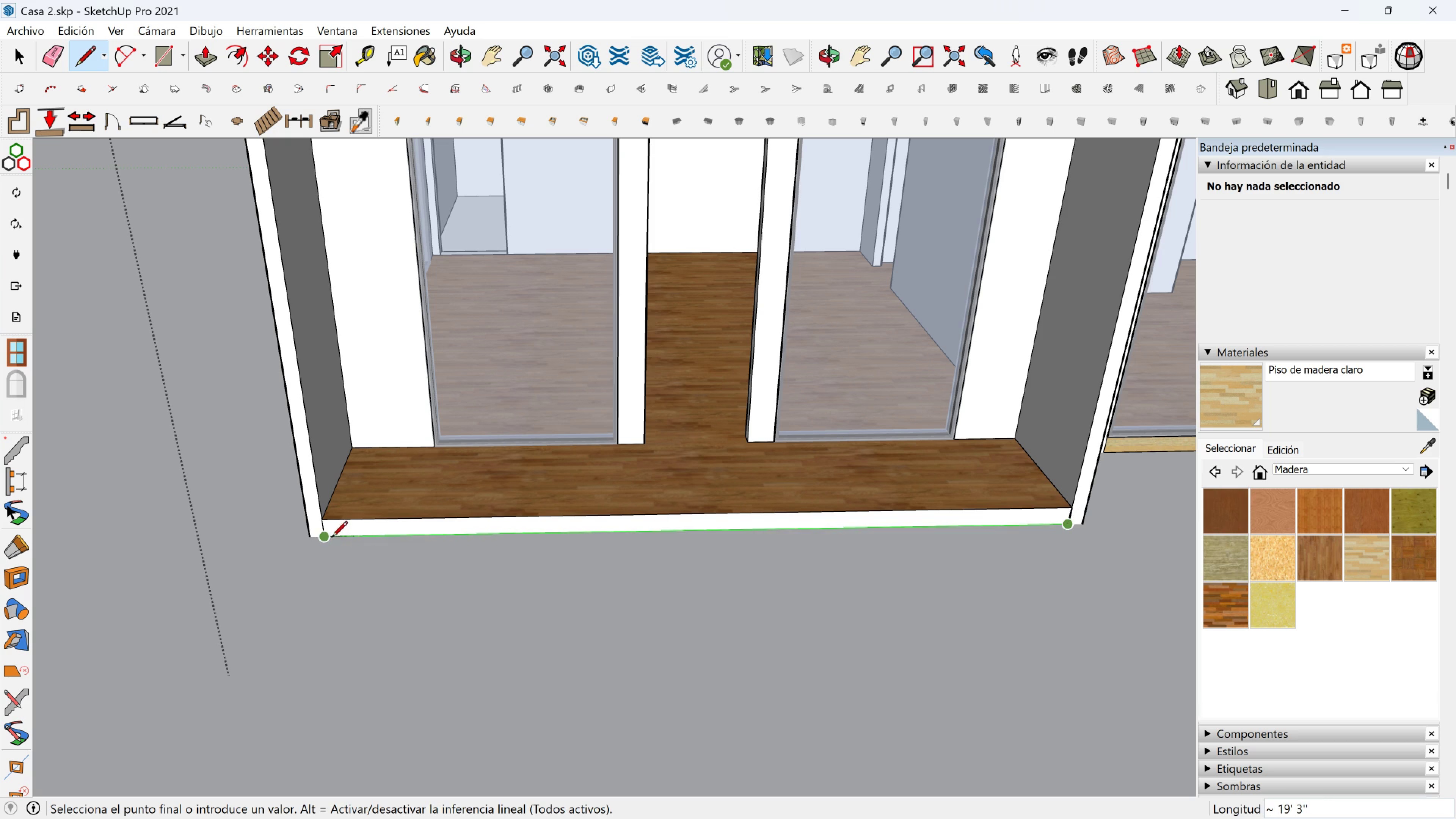 
left_click([332, 537])
 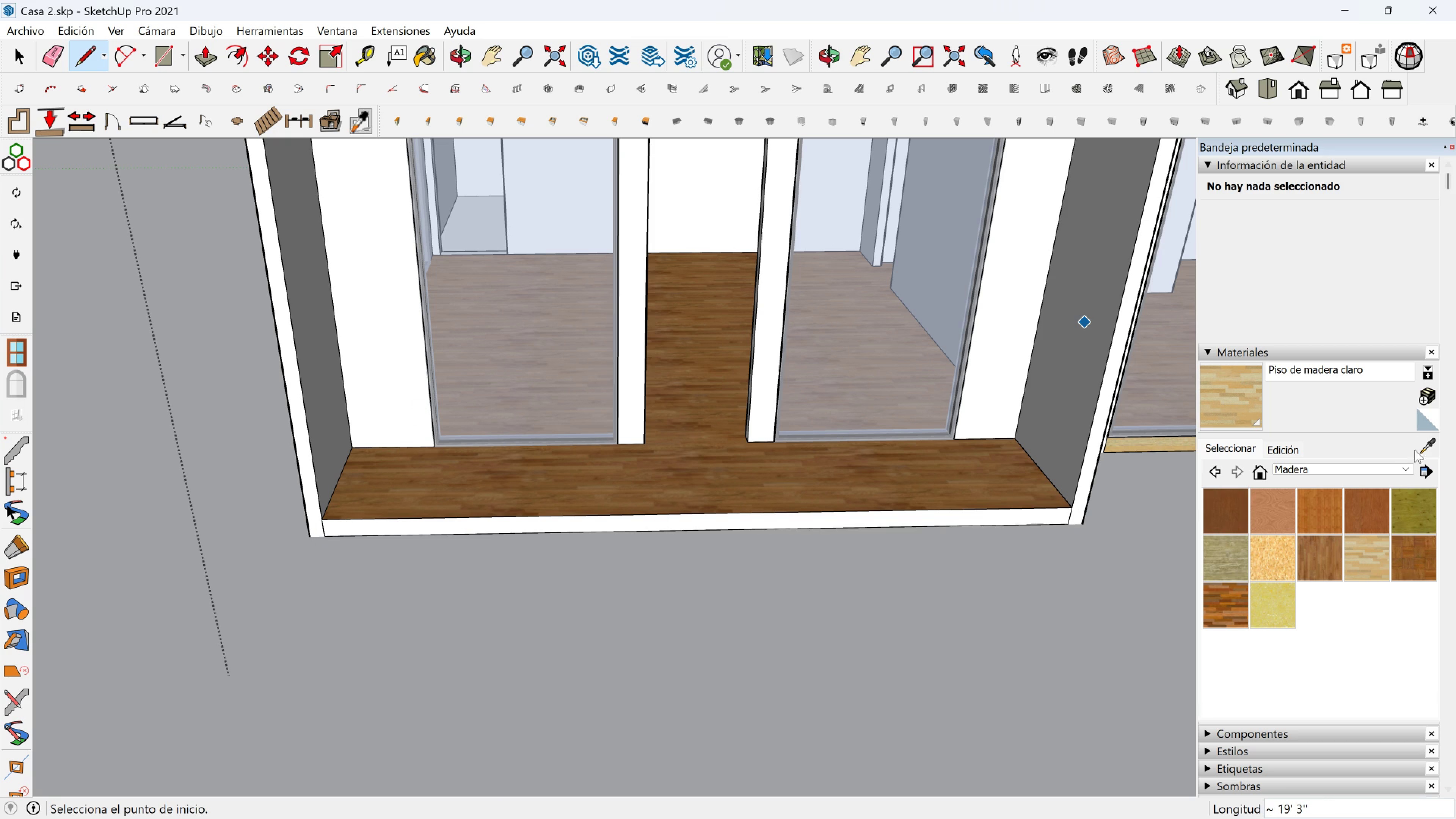 
double_click([939, 487])
 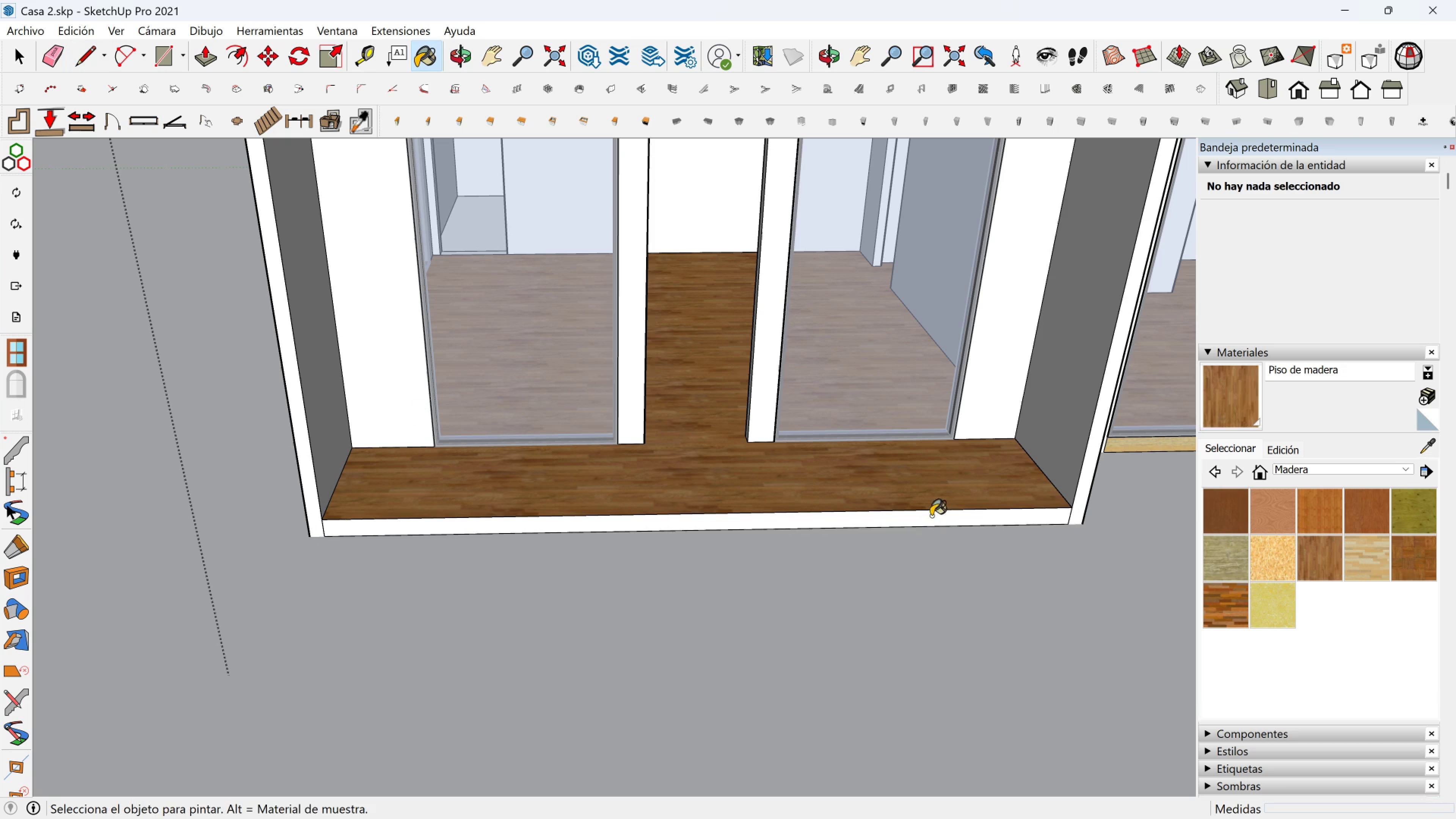 
left_click([931, 516])
 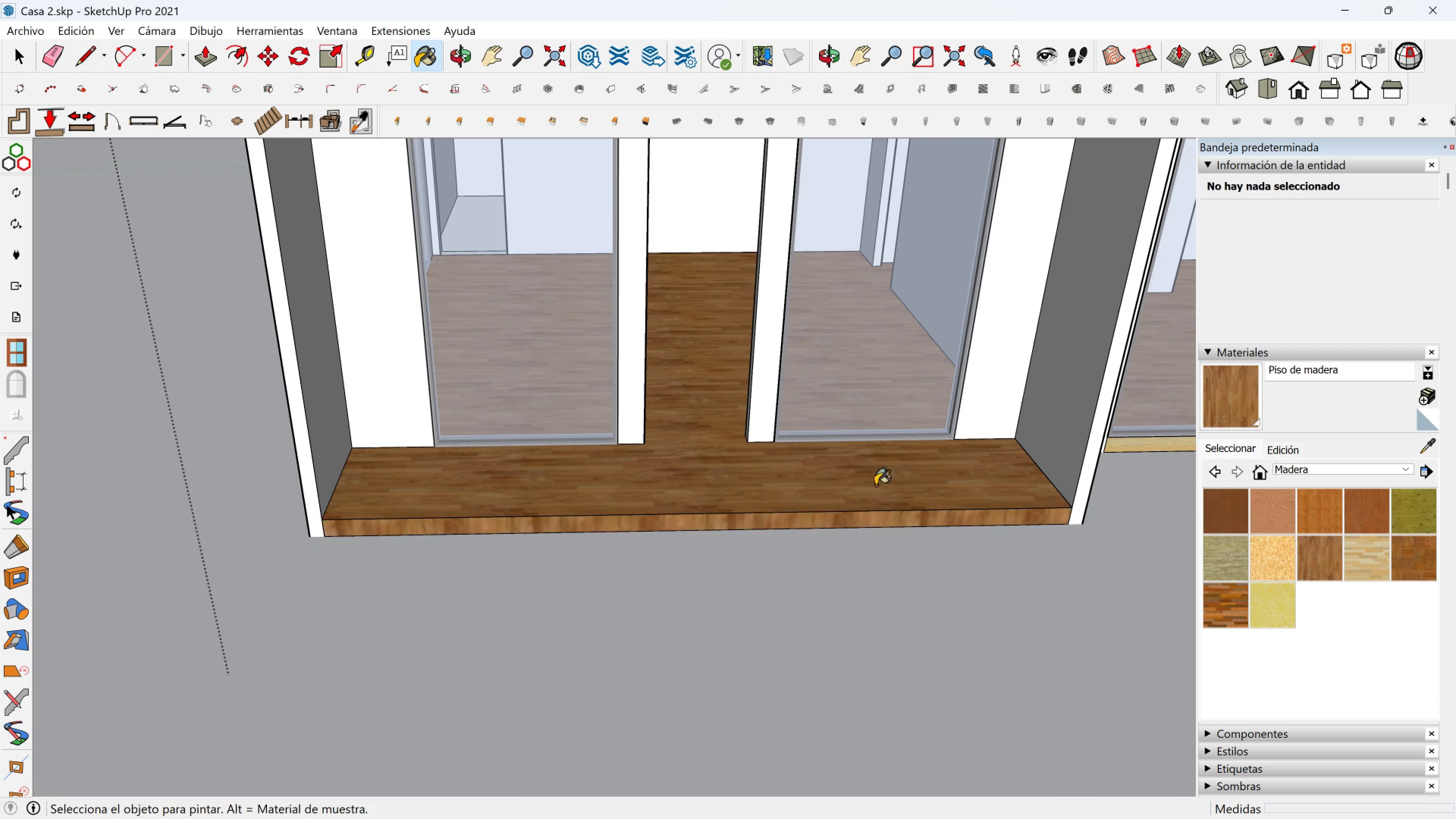 
scroll: coordinate [877, 480], scroll_direction: down, amount: 3.0